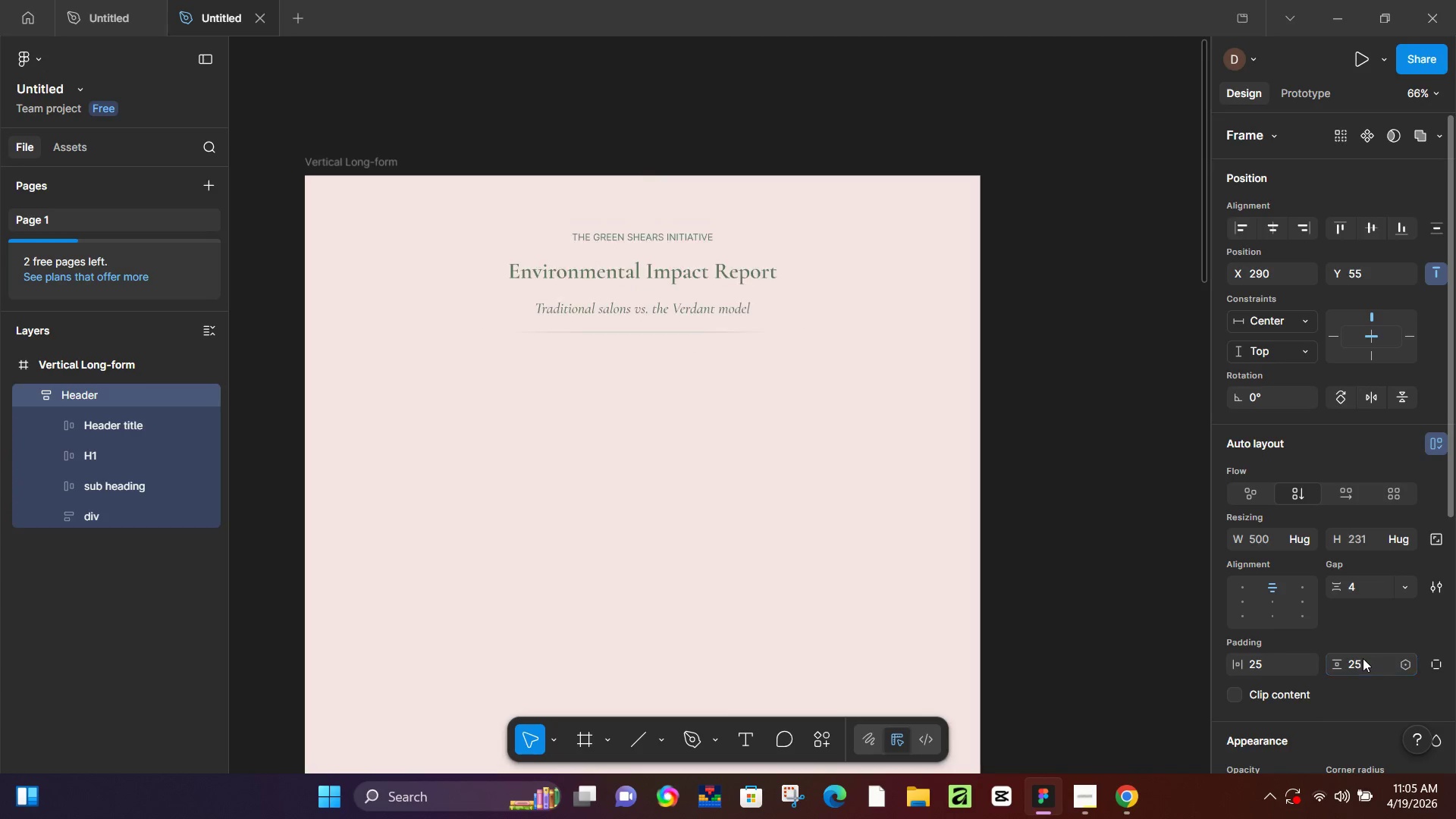 
key(NumpadEnter)
 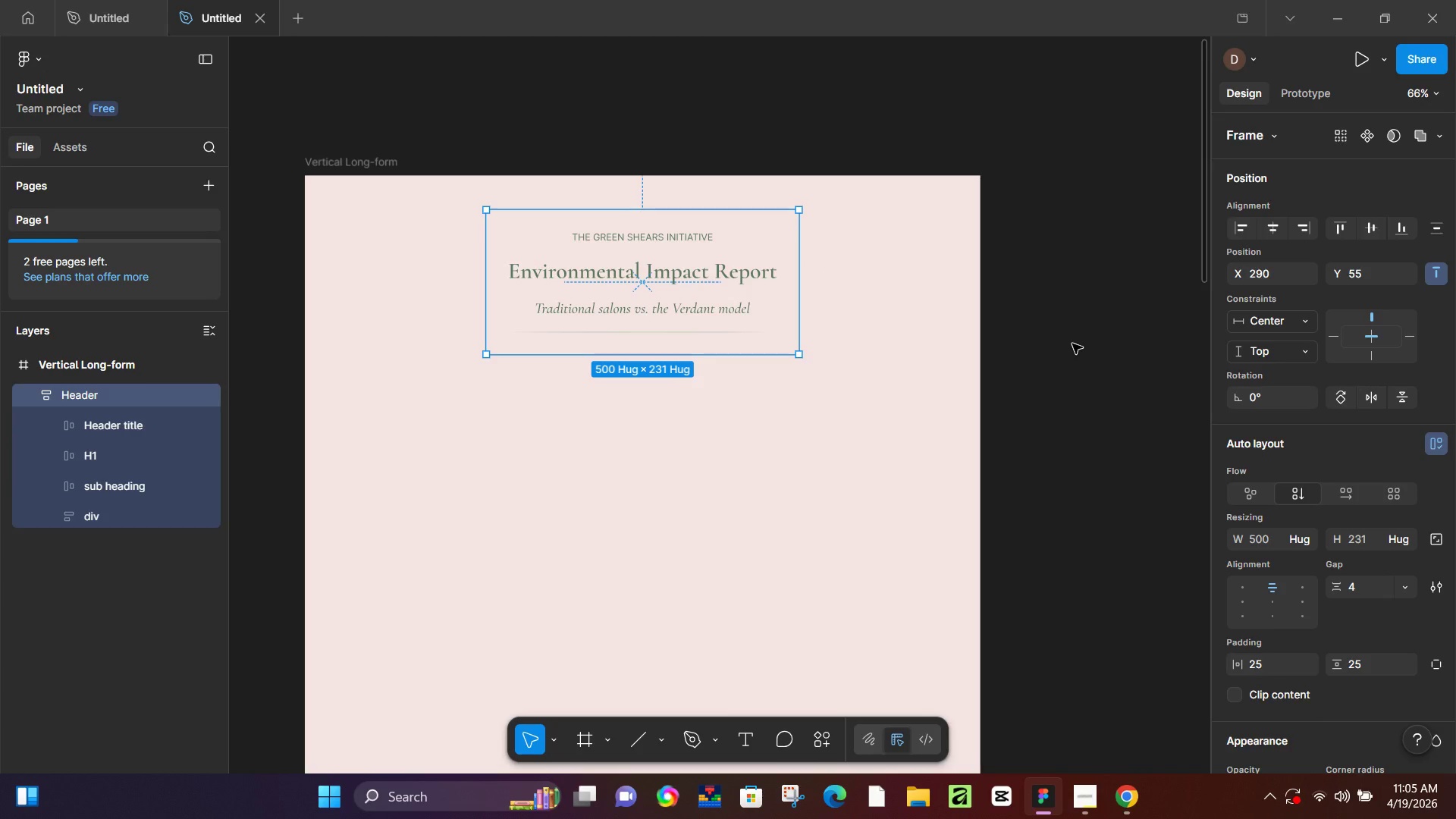 
wait(8.69)
 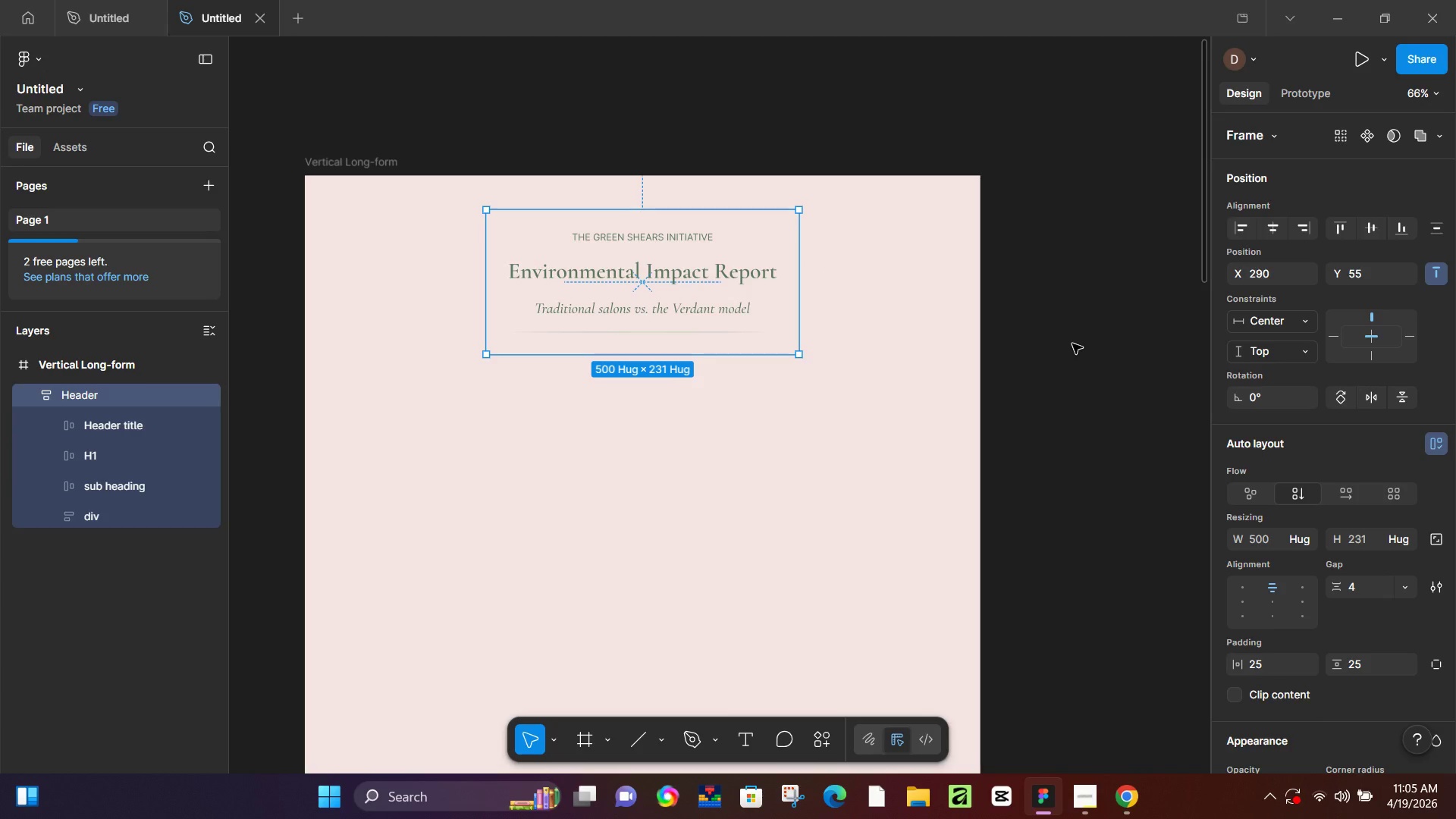 
left_click([1067, 334])
 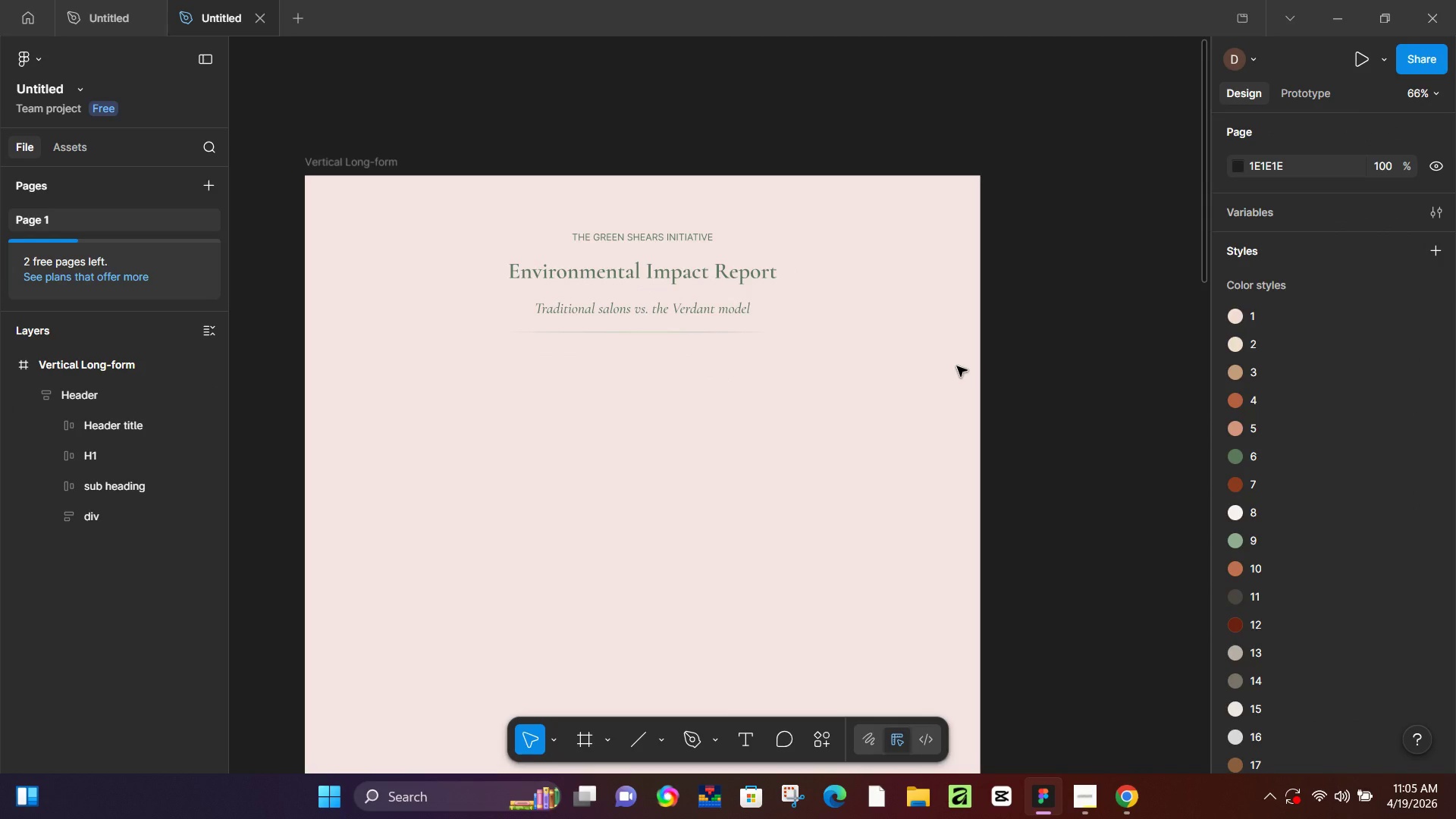 
hold_key(key=Space, duration=0.58)
 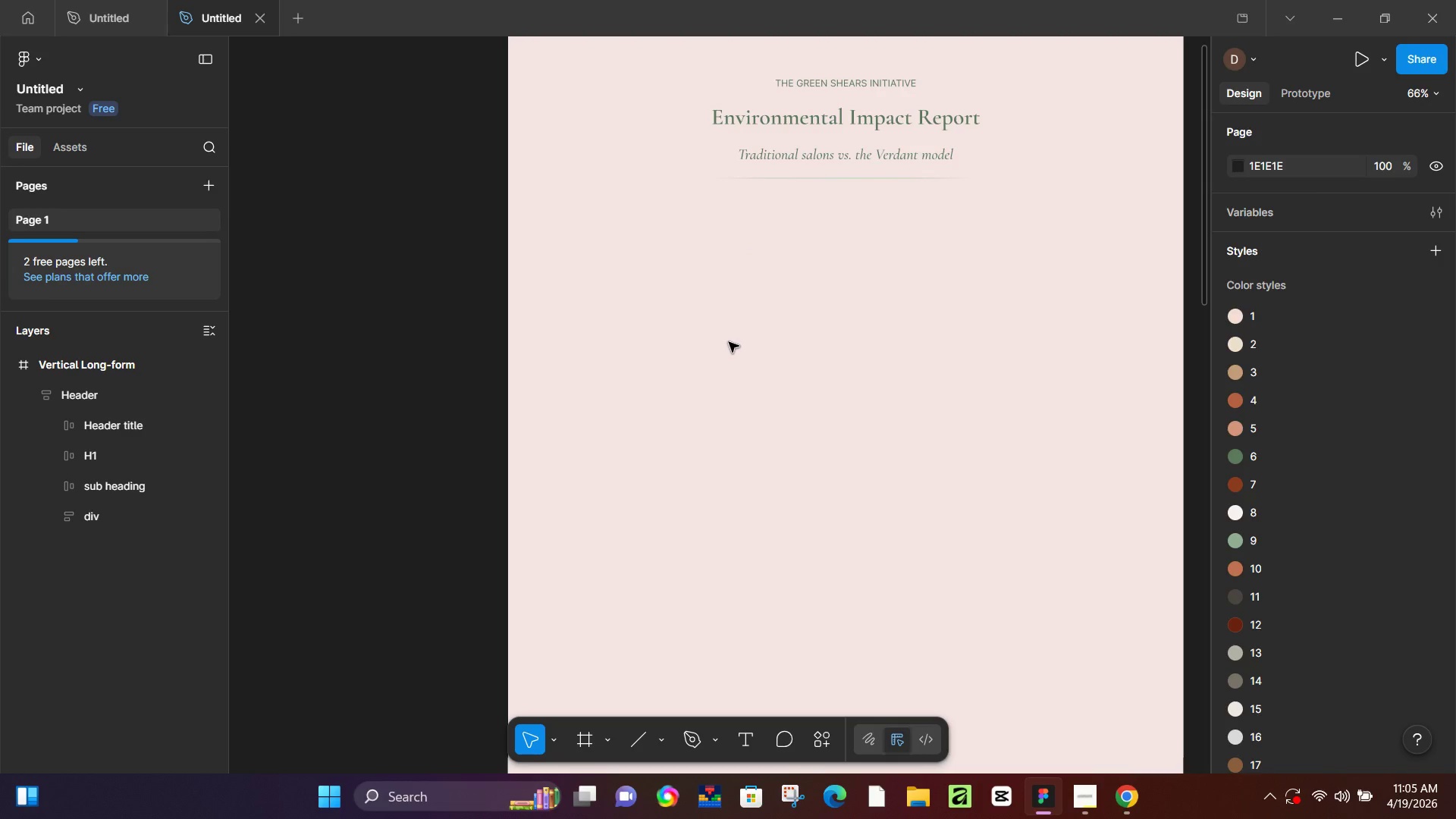 
left_click_drag(start_coordinate=[524, 497], to_coordinate=[727, 344])